 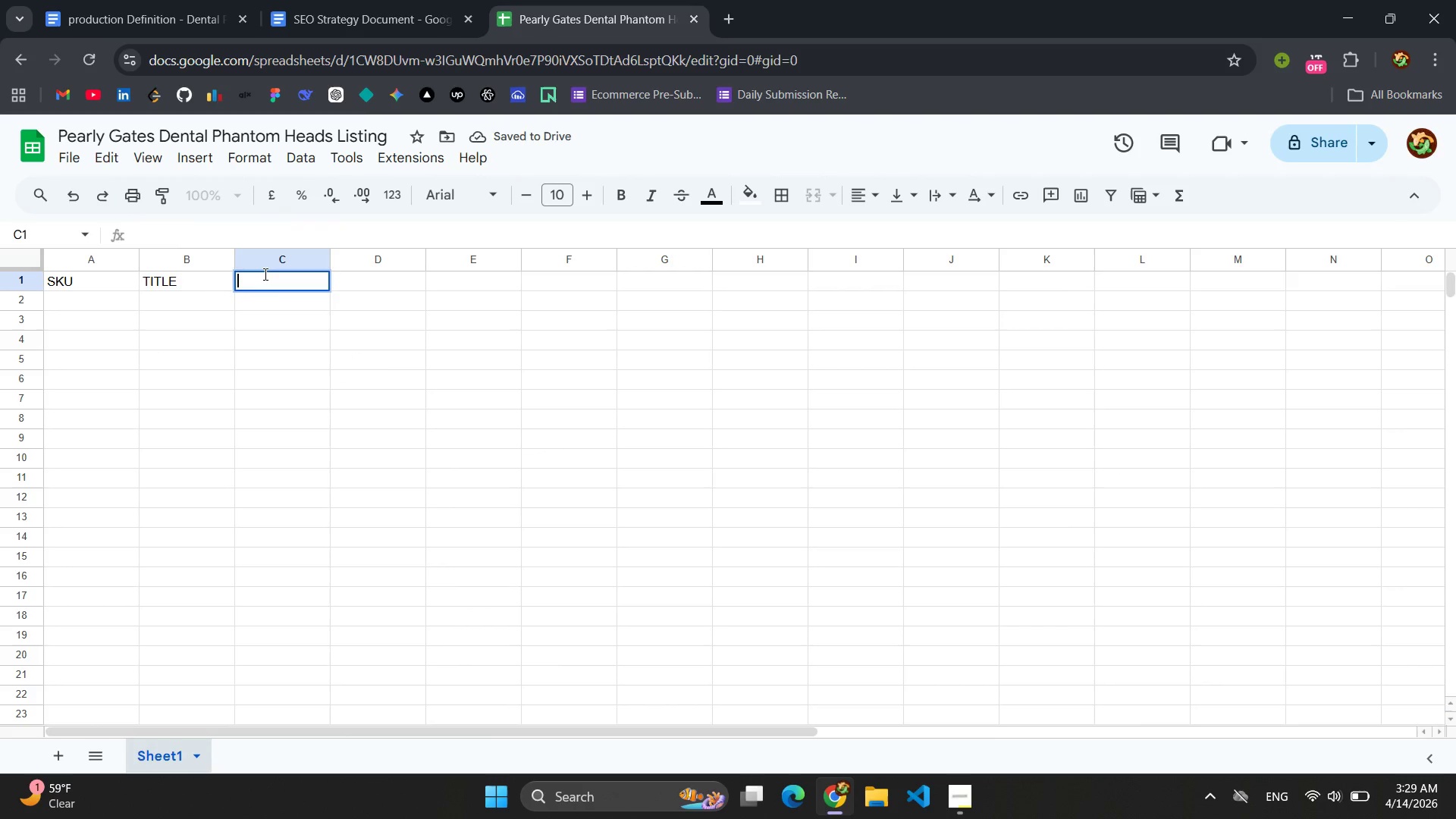 
key(CapsLock)
 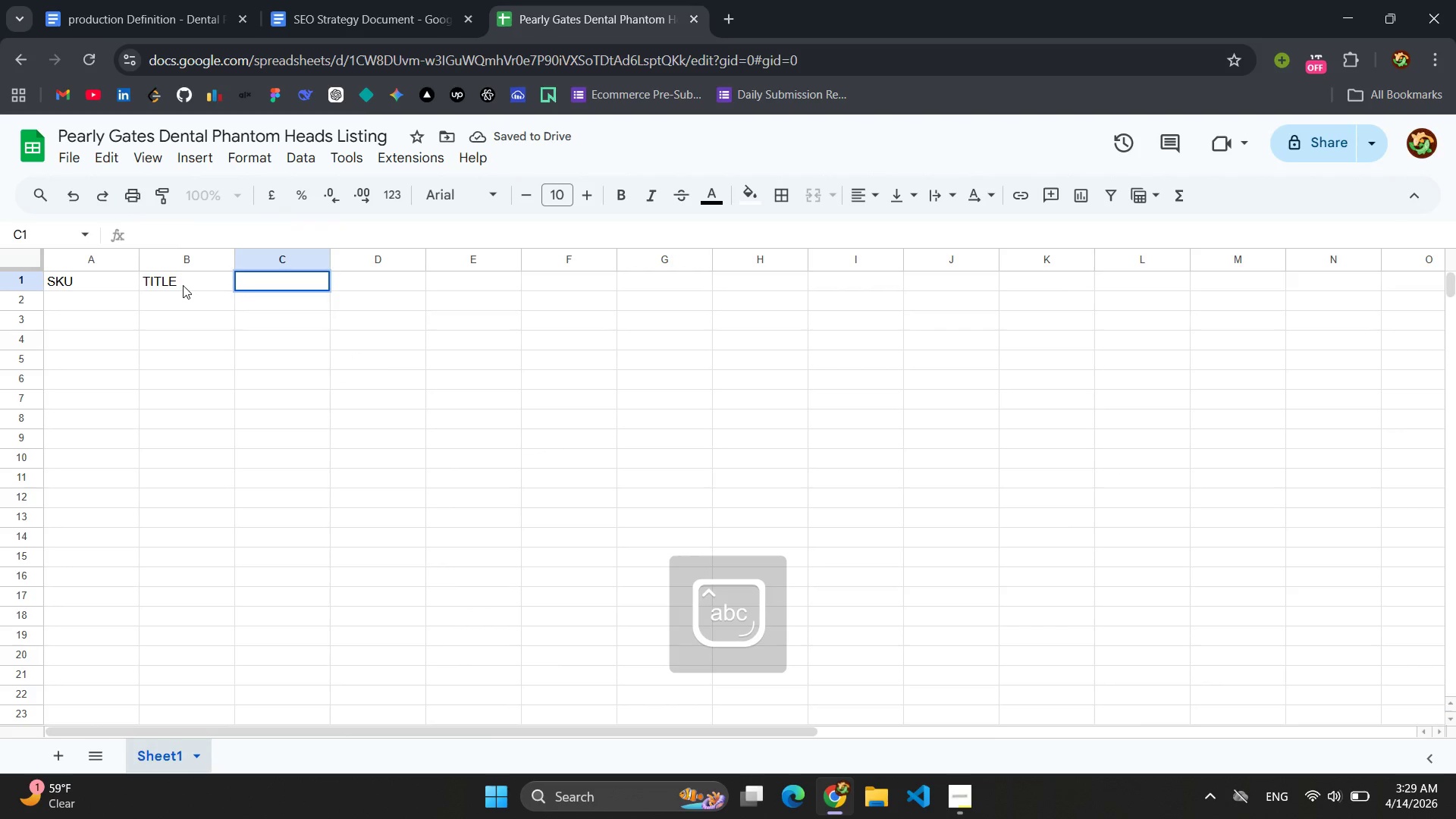 
left_click([183, 285])
 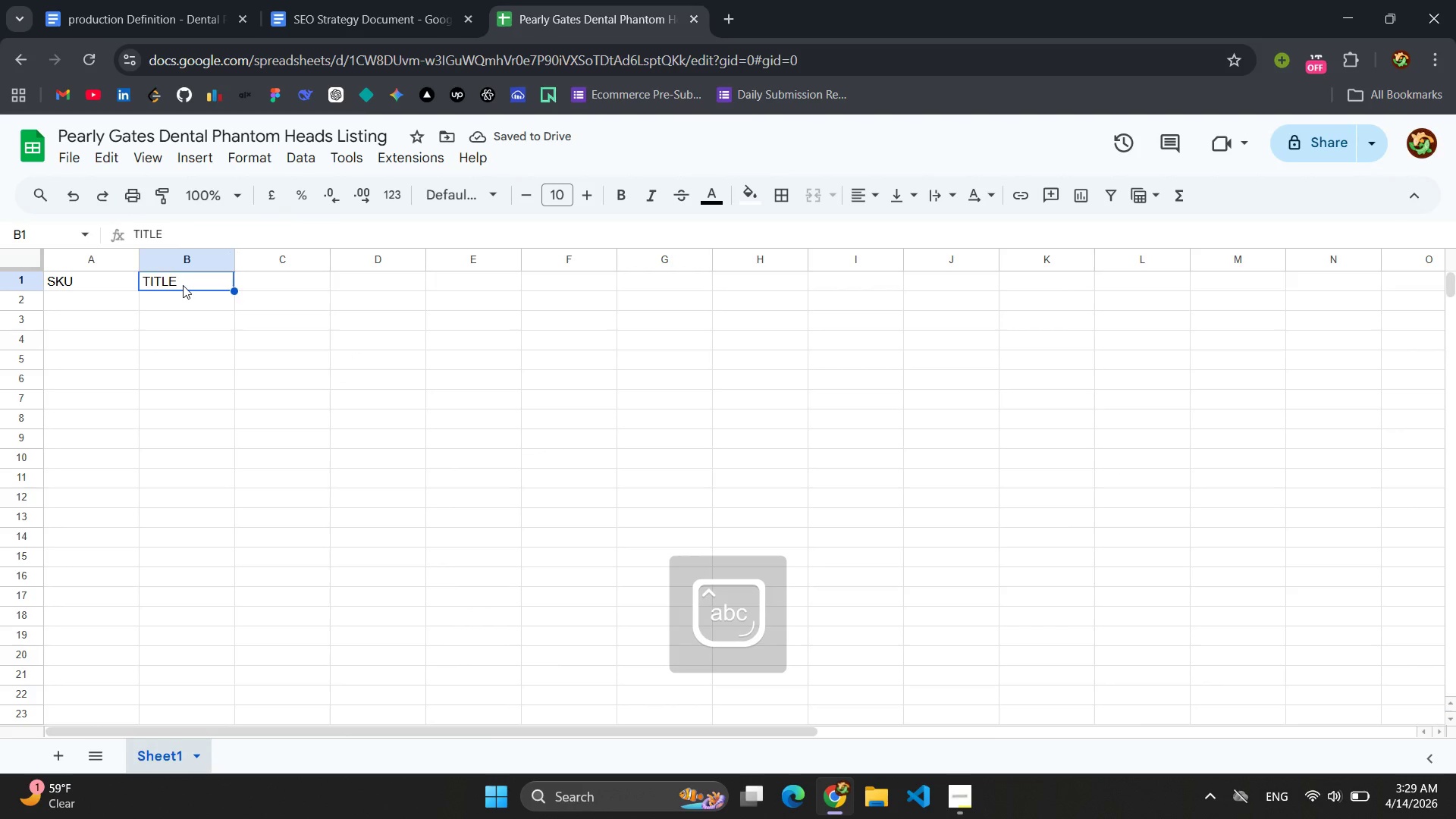 
type(title )
 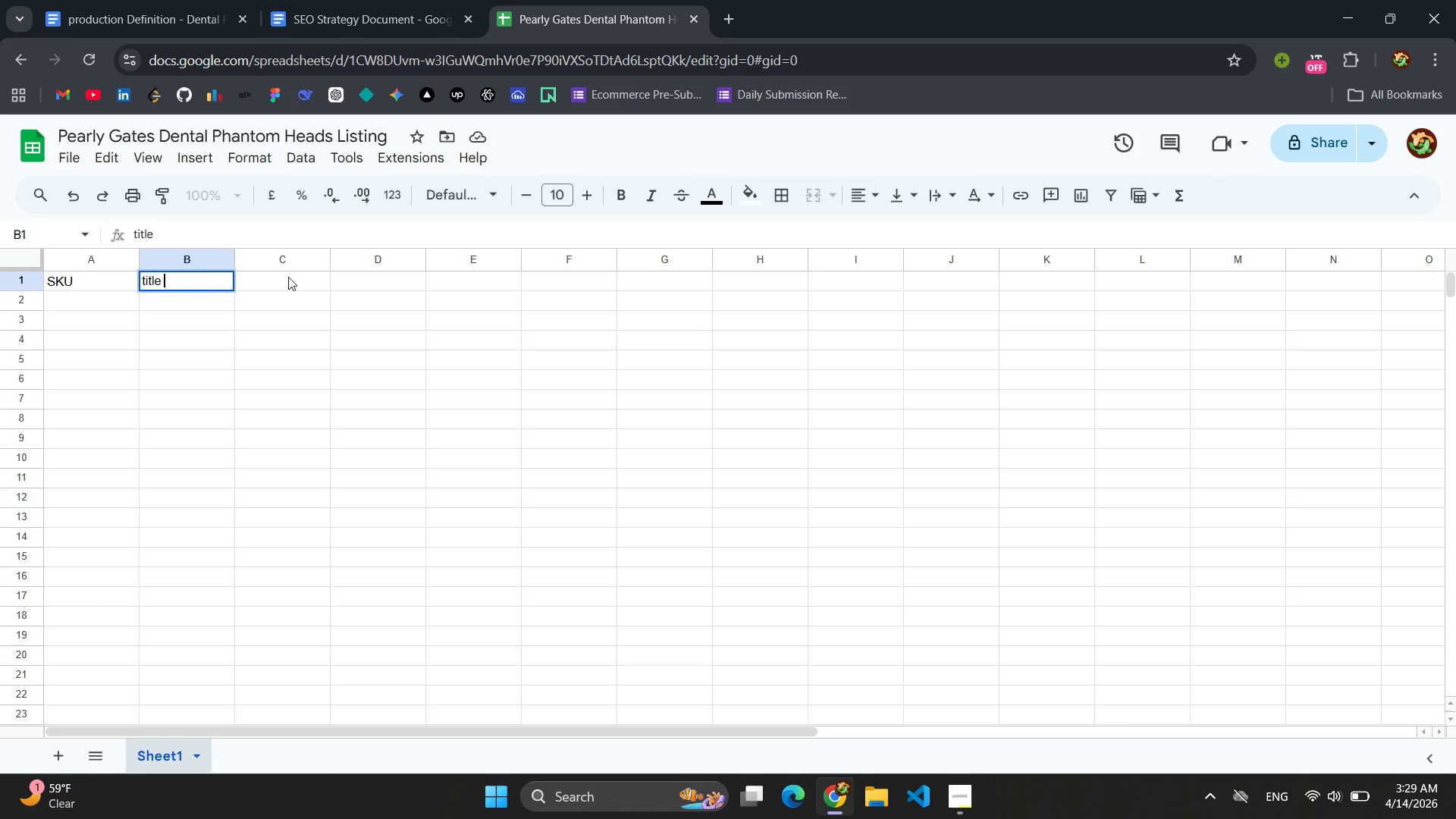 
left_click([303, 276])
 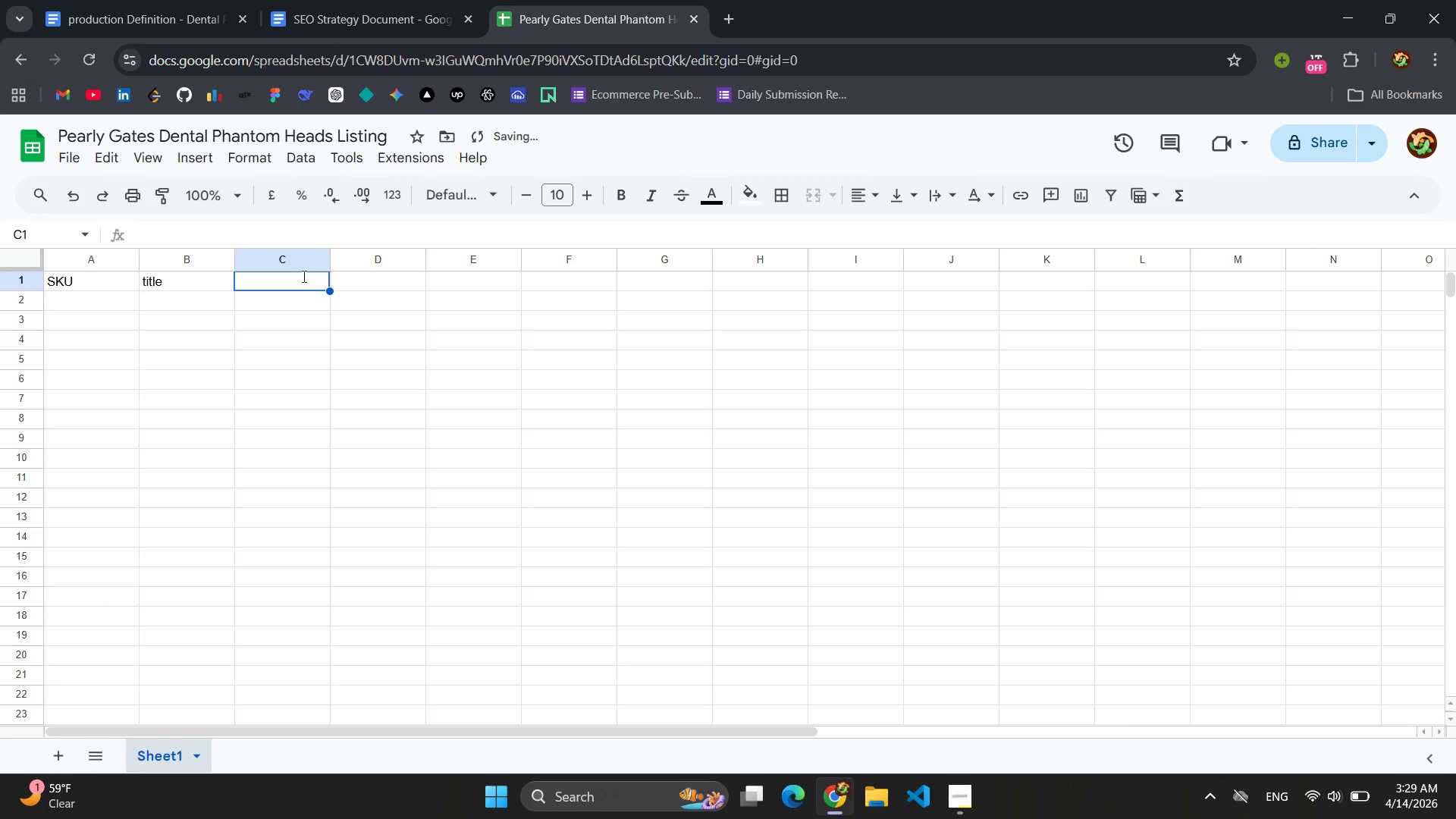 
type(catag)
key(Backspace)
key(Backspace)
type(egory 1)
key(Backspace)
key(Backspace)
type(1)
 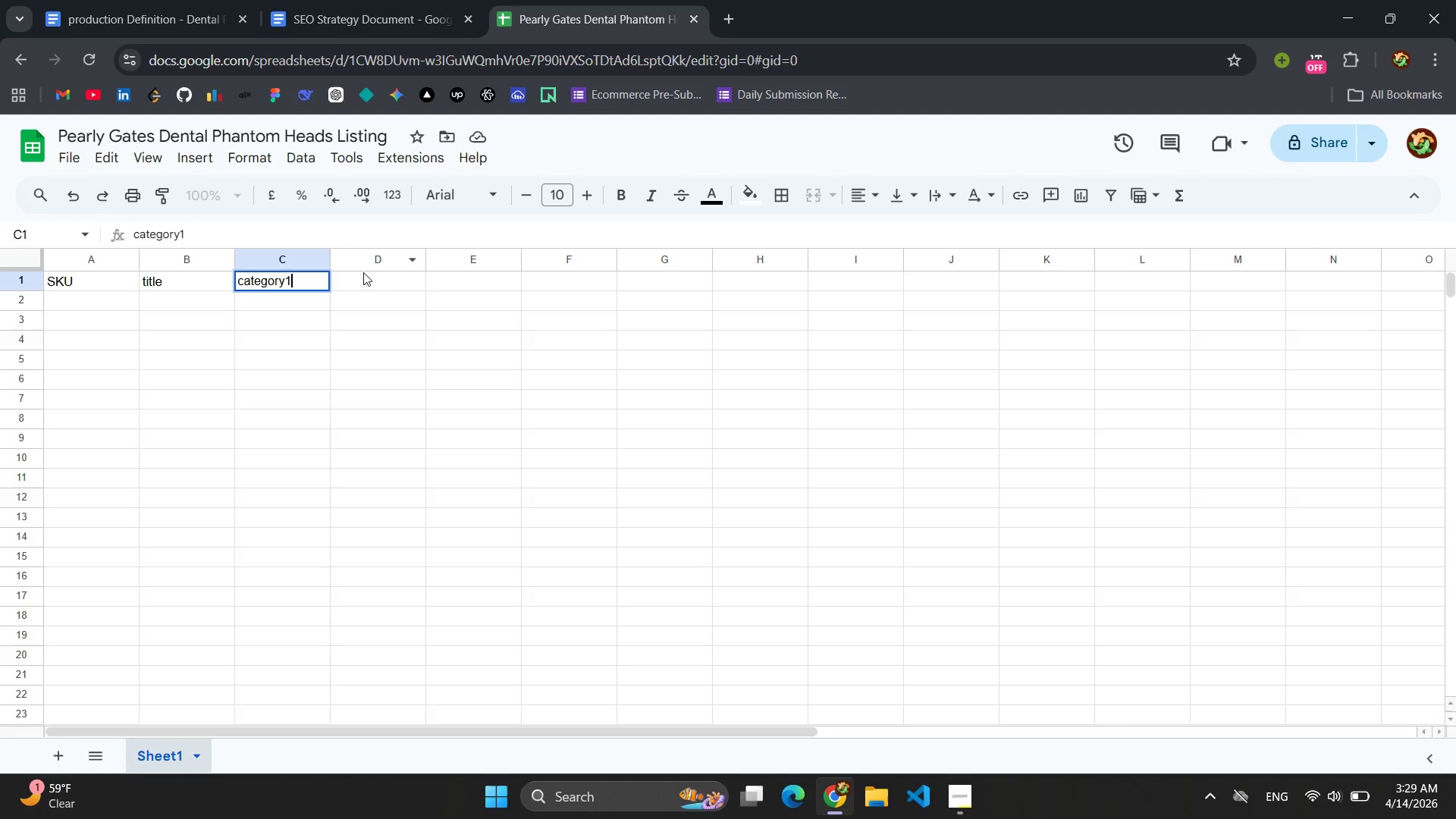 
left_click([370, 278])
 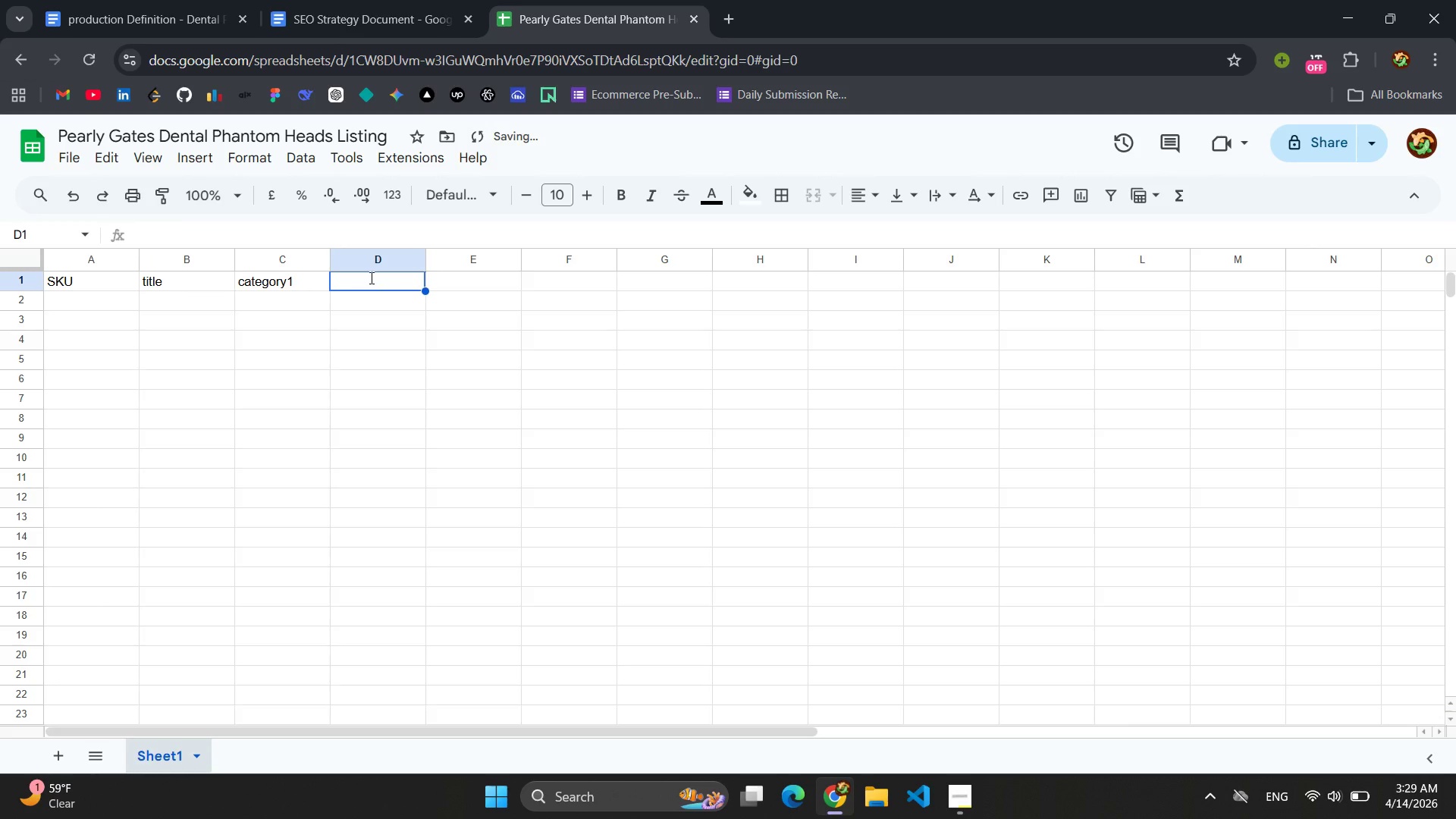 
type(category2)
 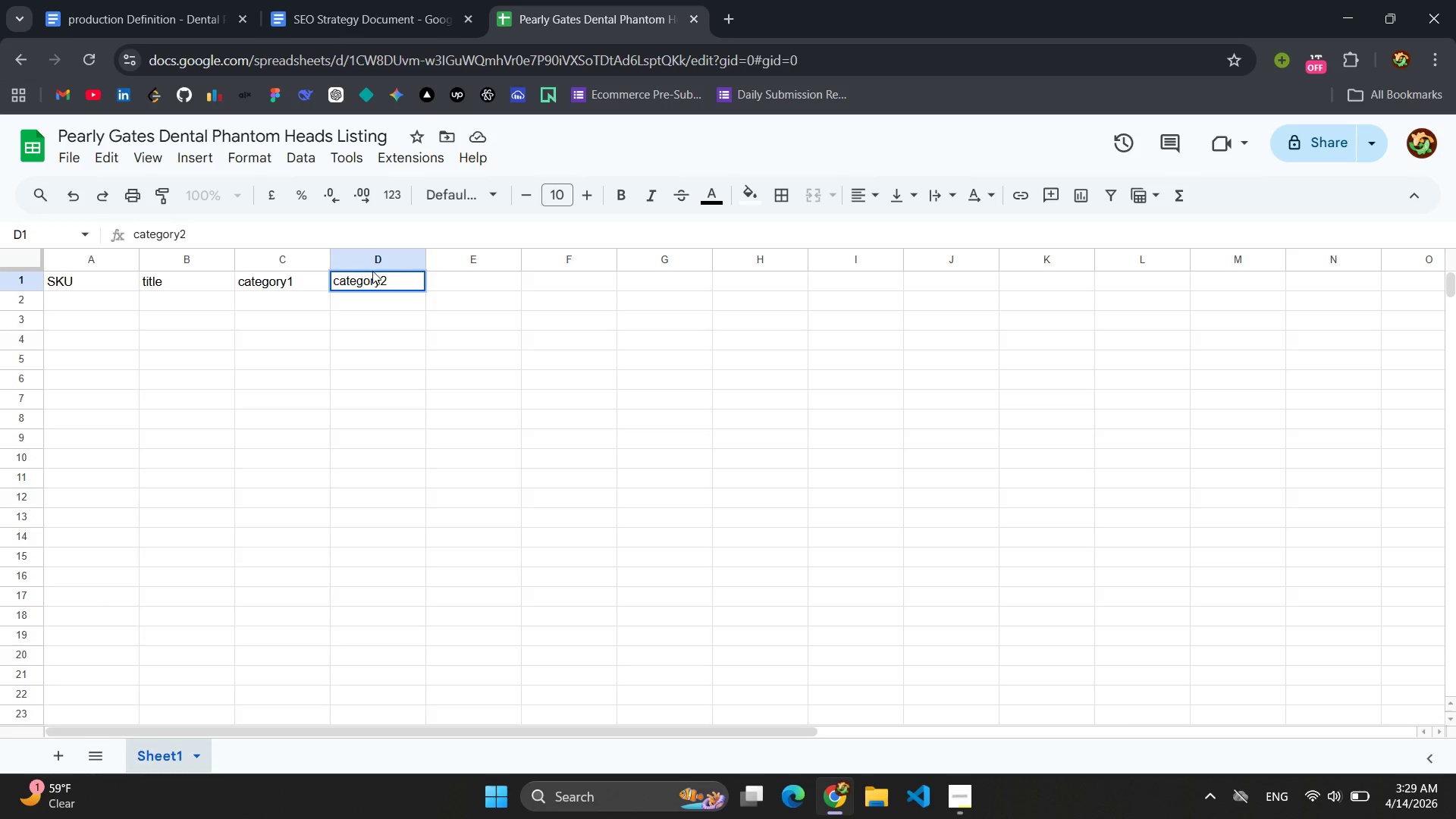 
left_click([454, 287])
 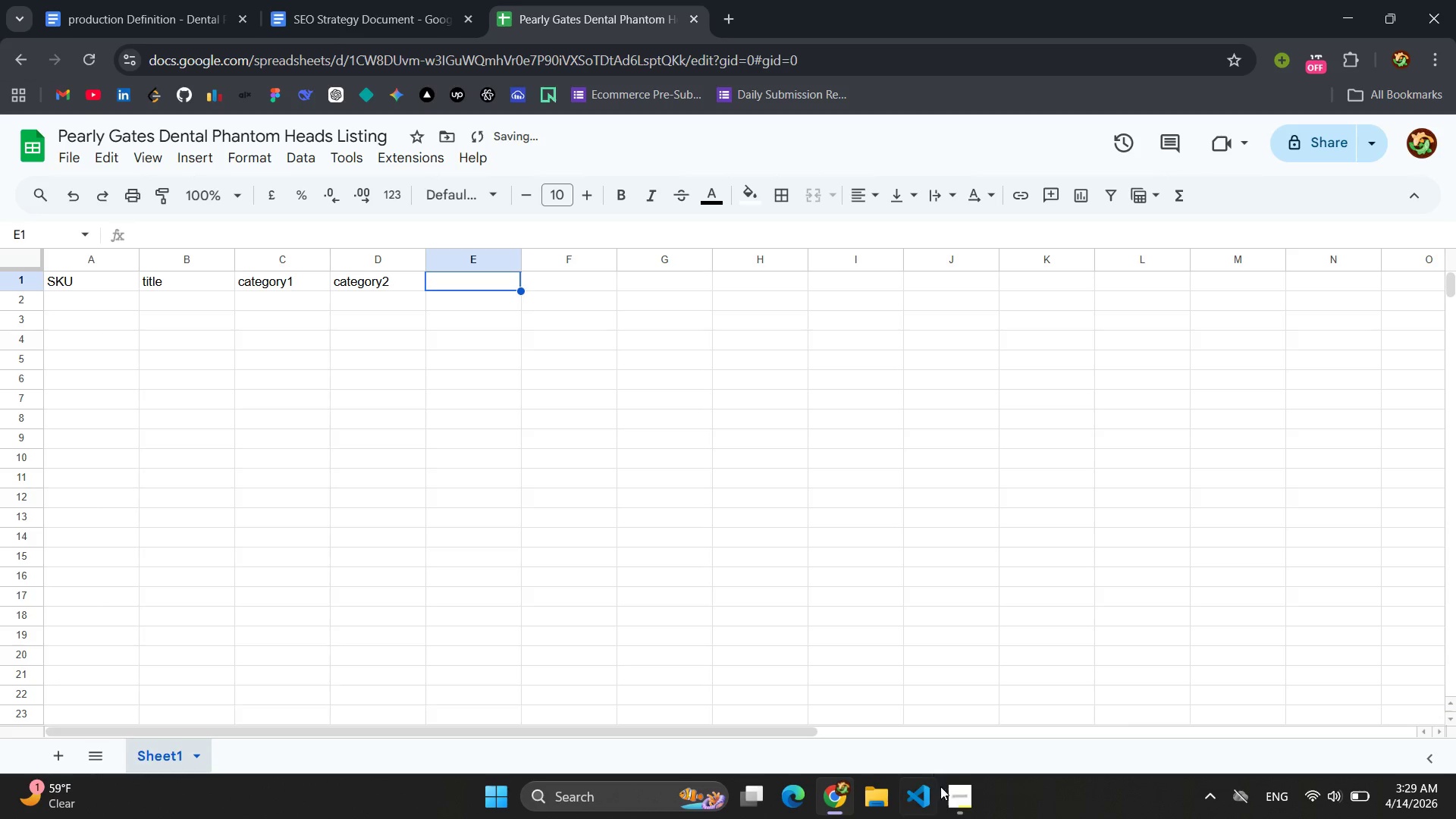 
left_click([957, 805])